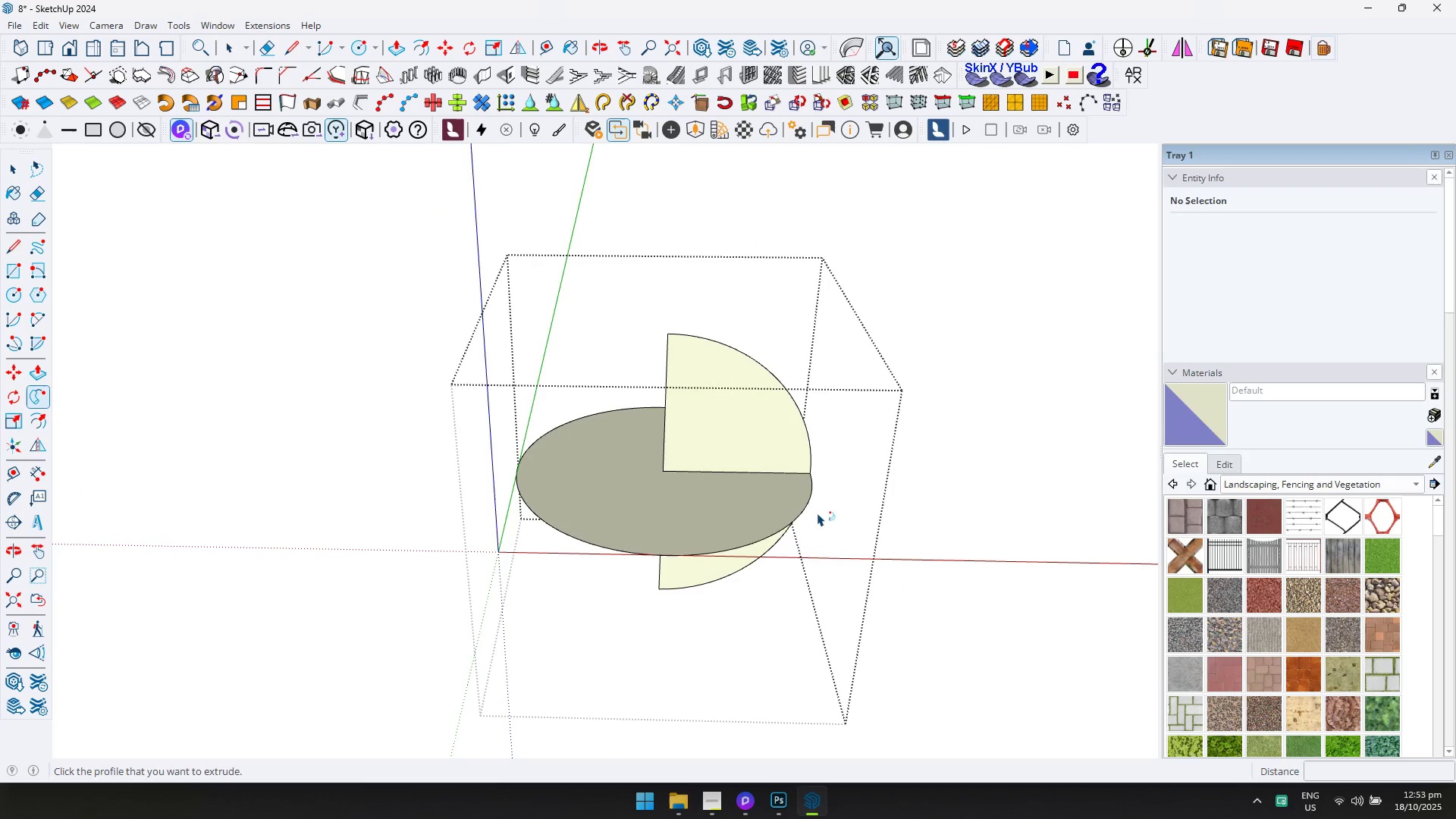 
left_click([769, 433])
 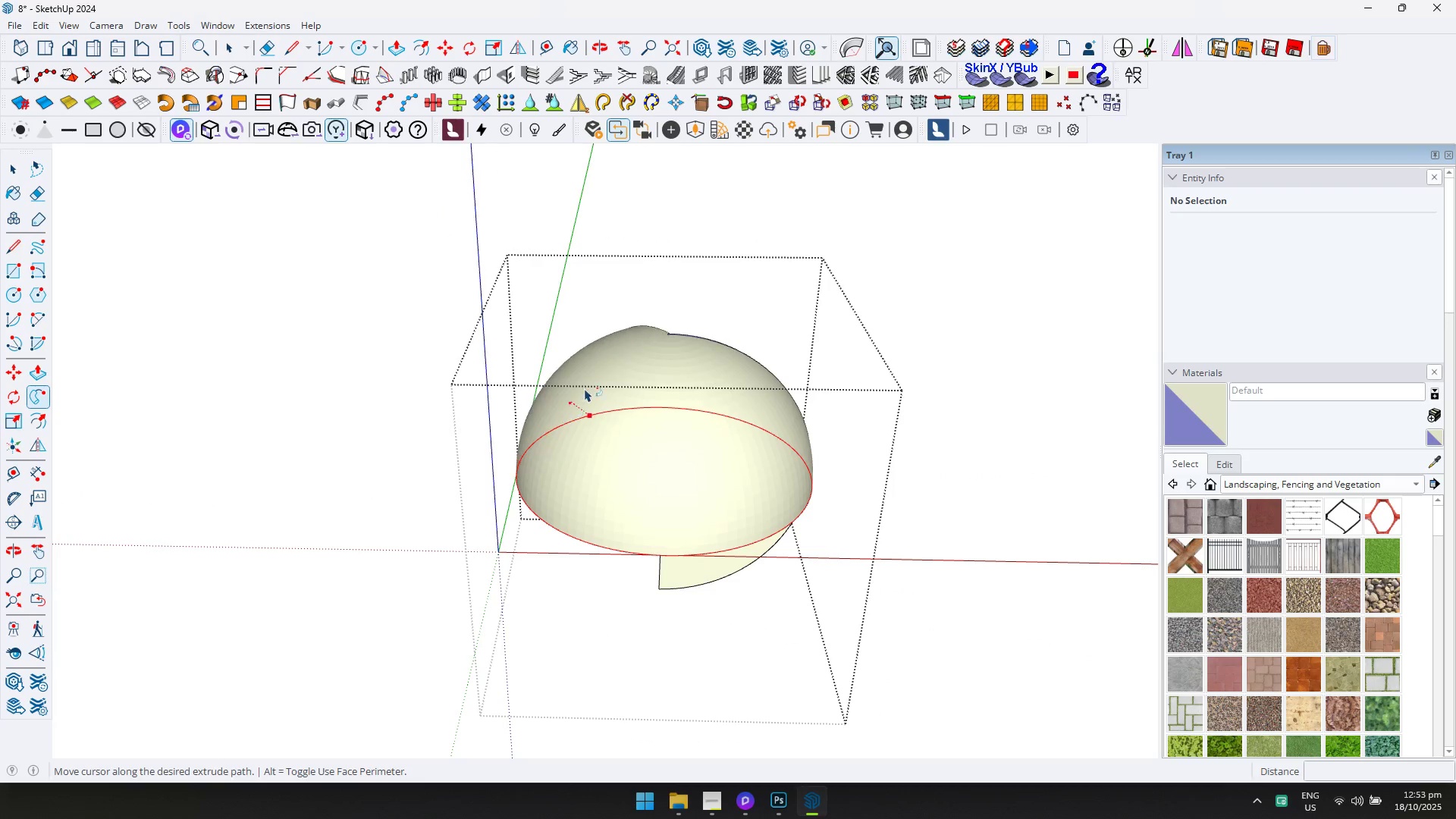 
key(Escape)
 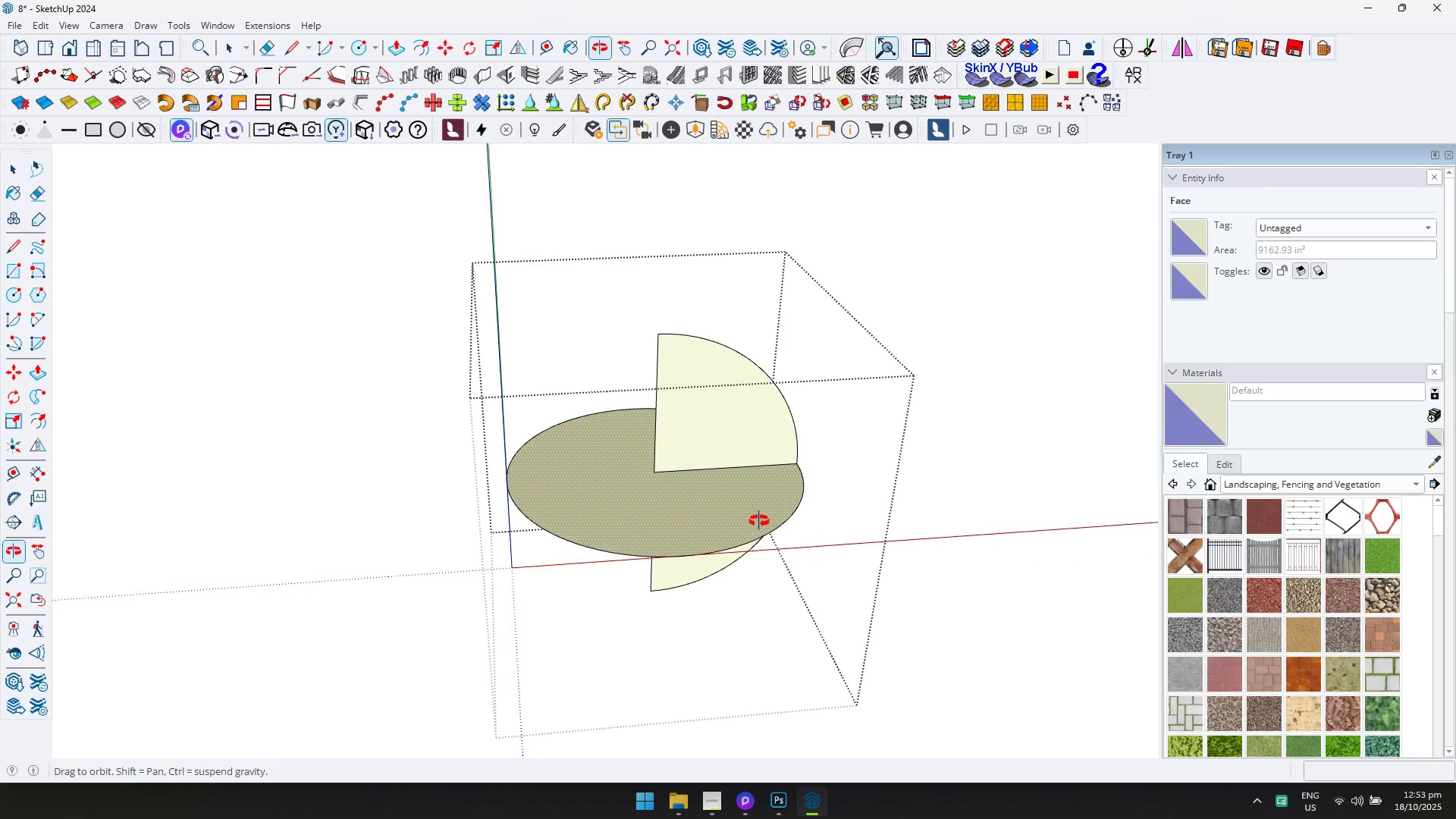 
left_click([745, 406])
 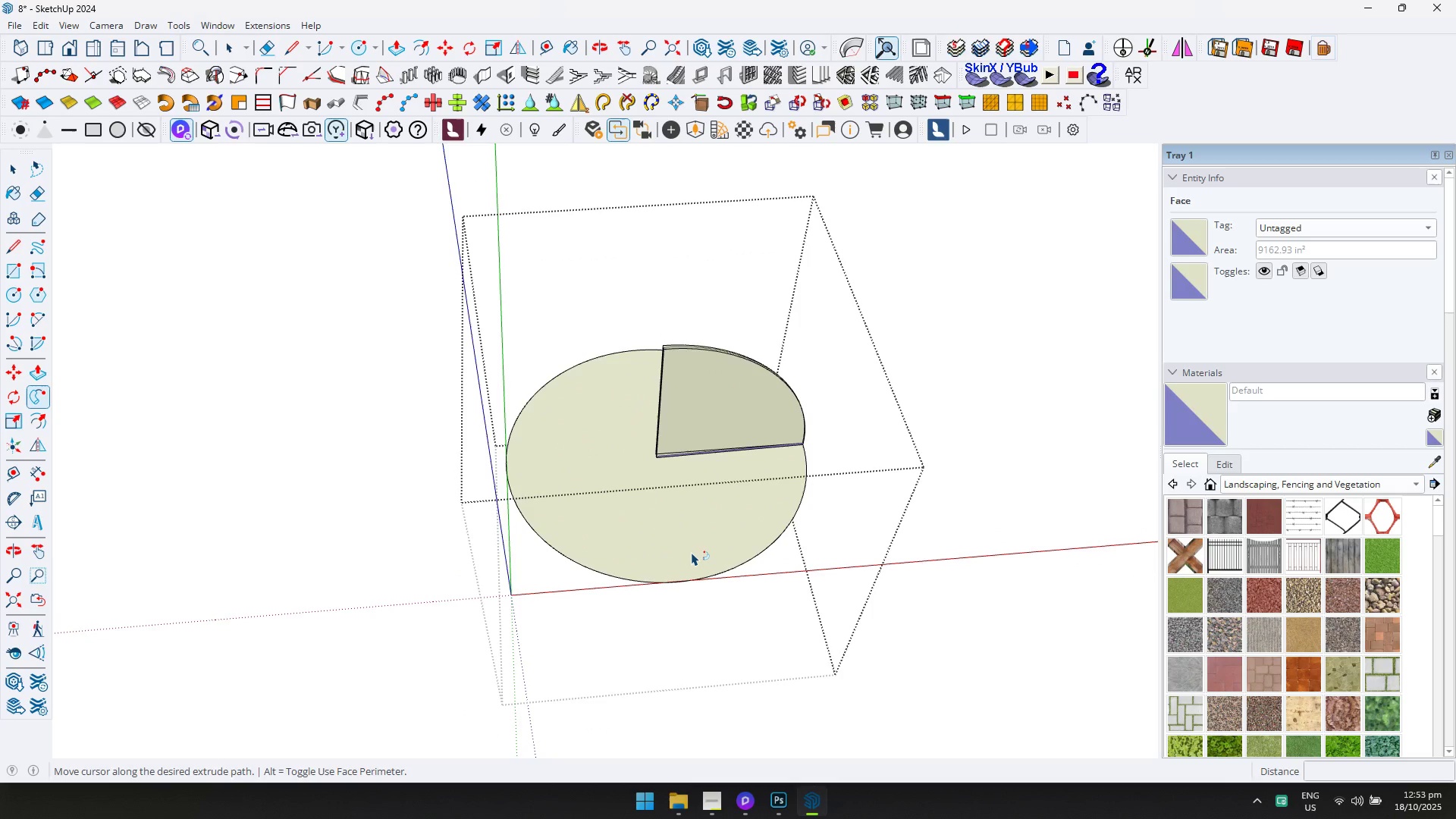 
key(Control+ControlLeft)
 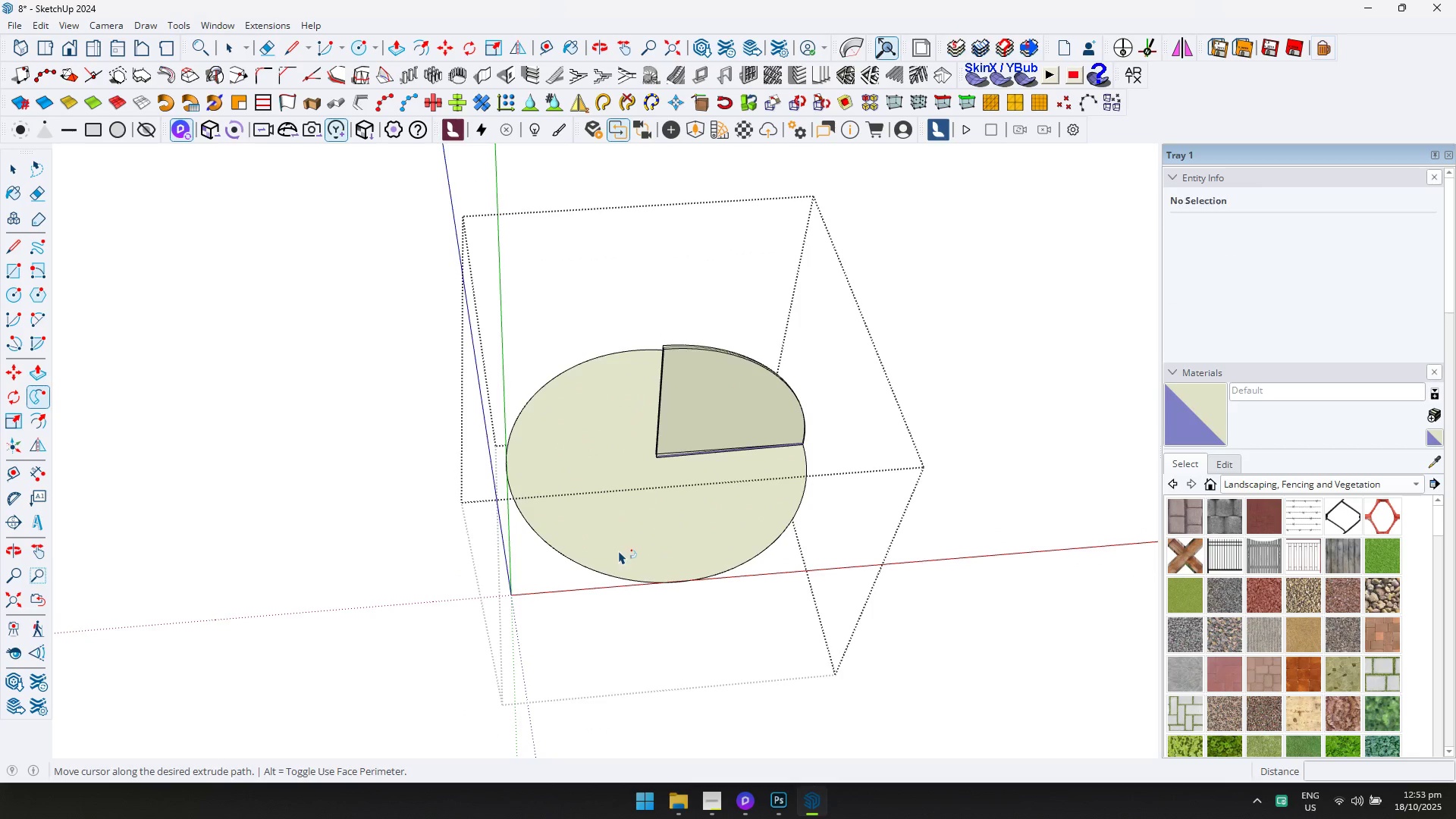 
key(Control+Z)
 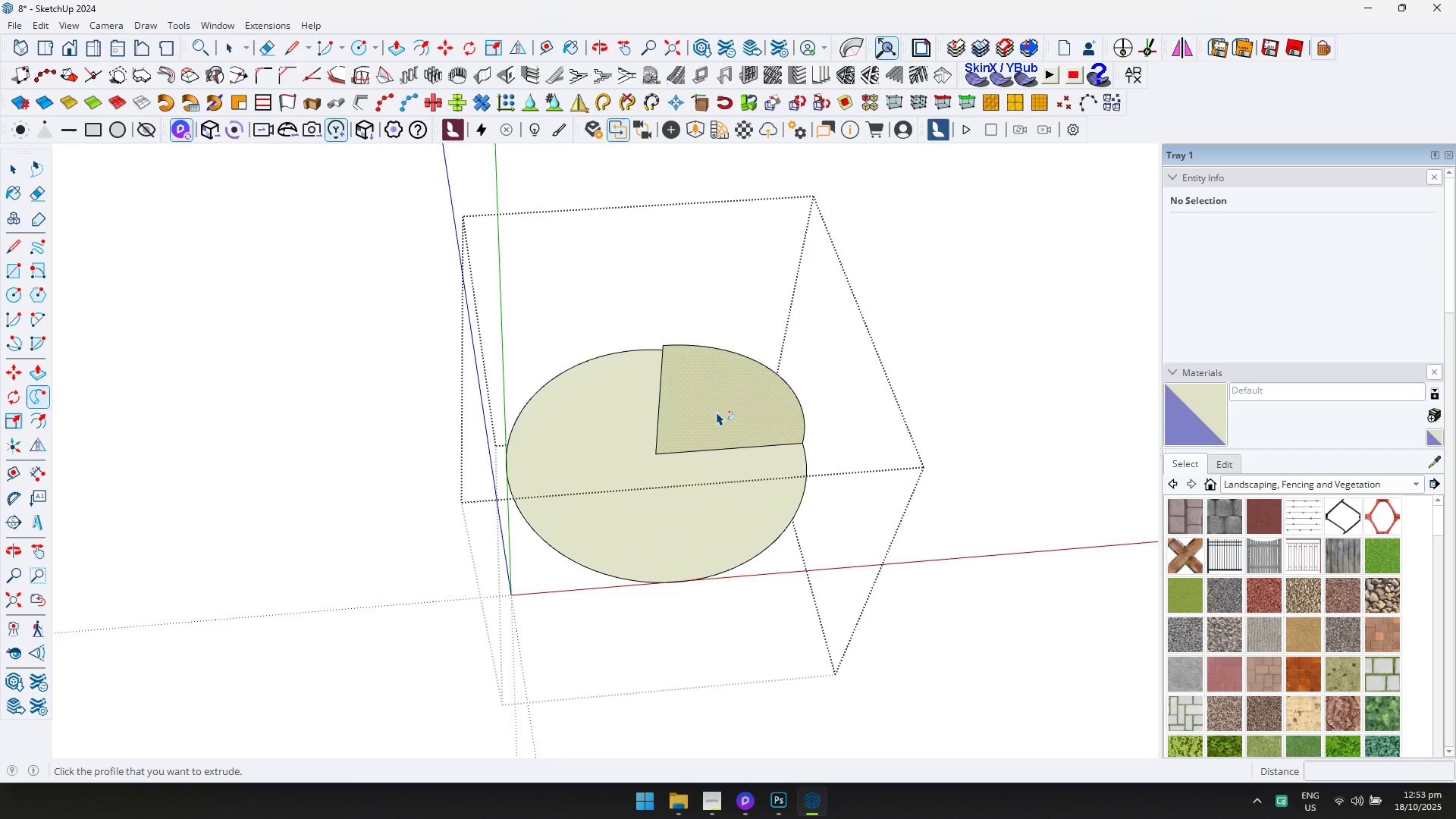 
left_click([717, 412])